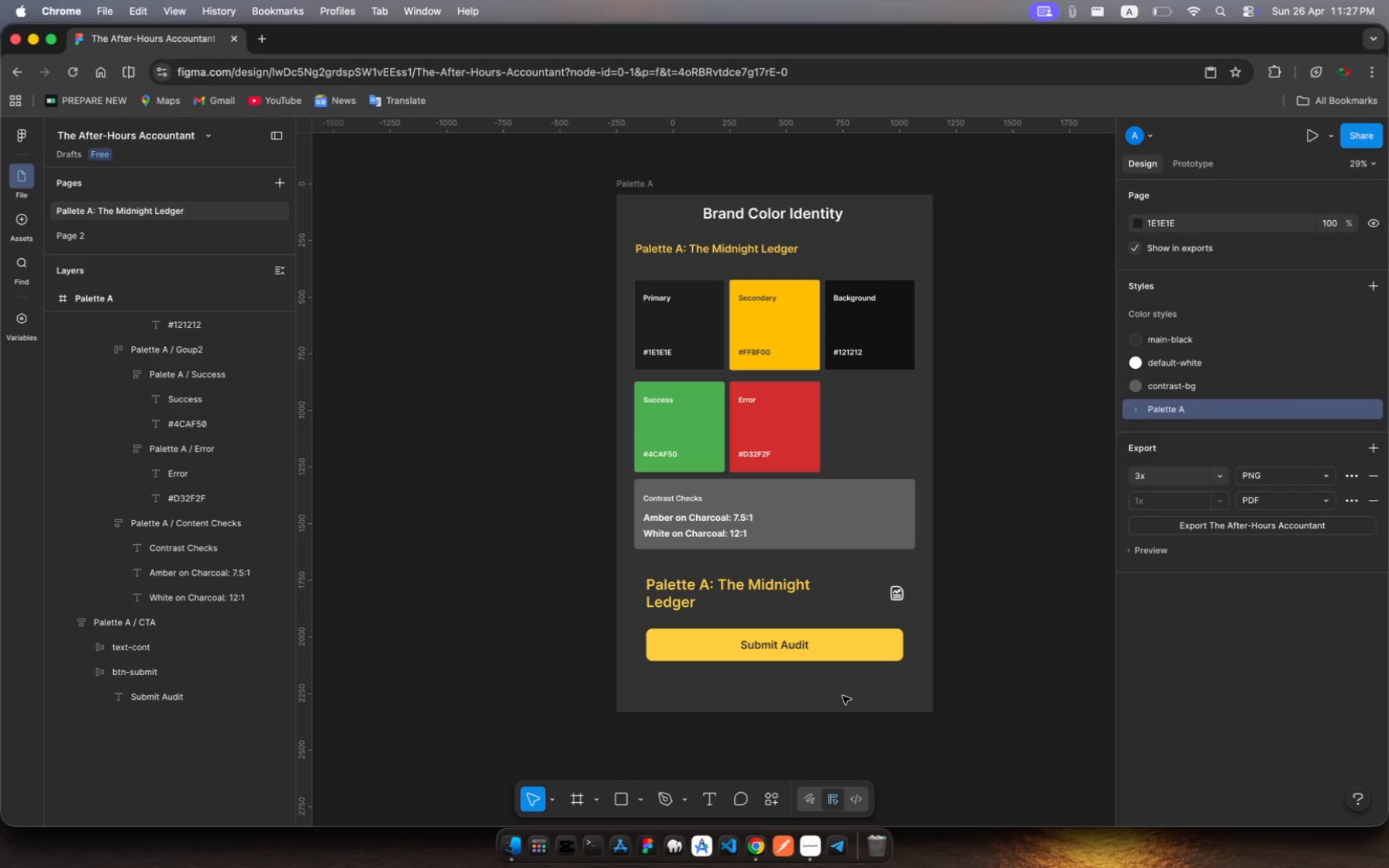 
left_click([812, 859])